 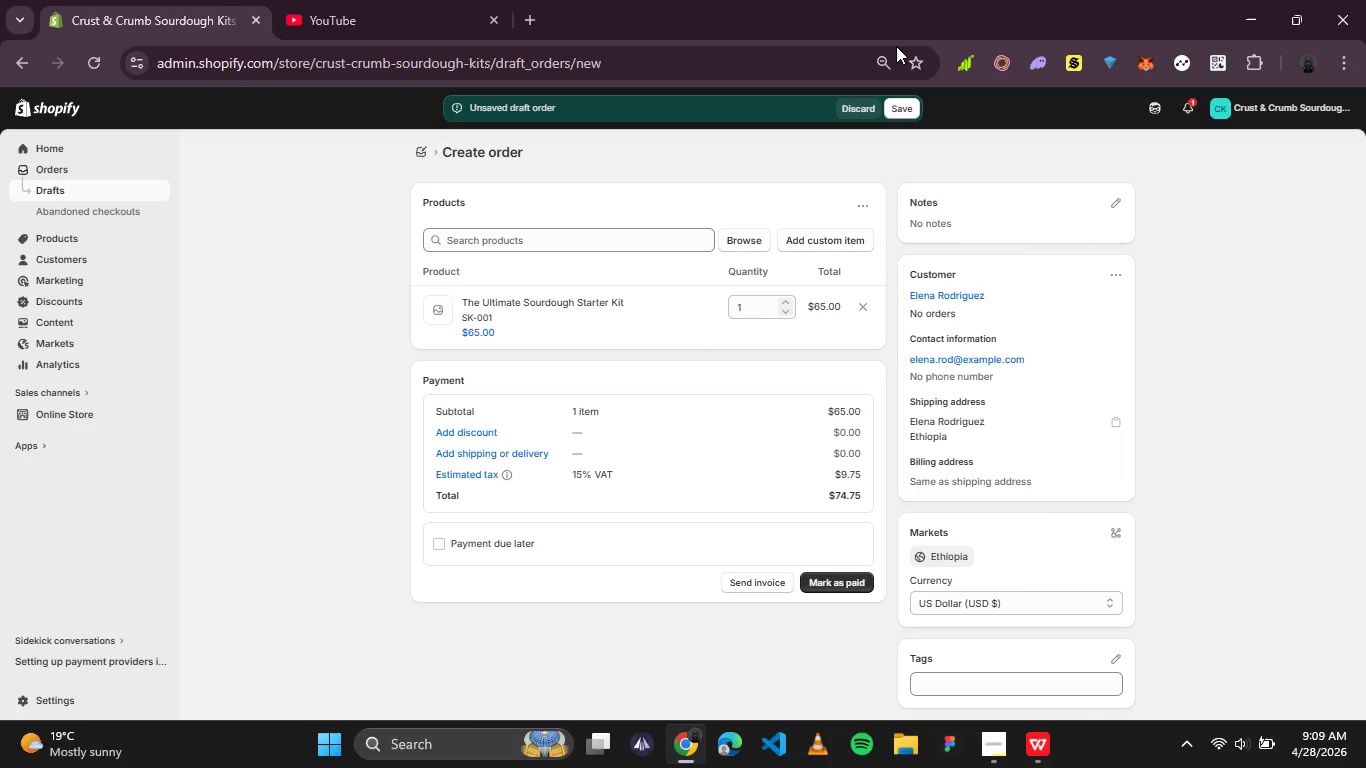 
left_click([893, 109])
 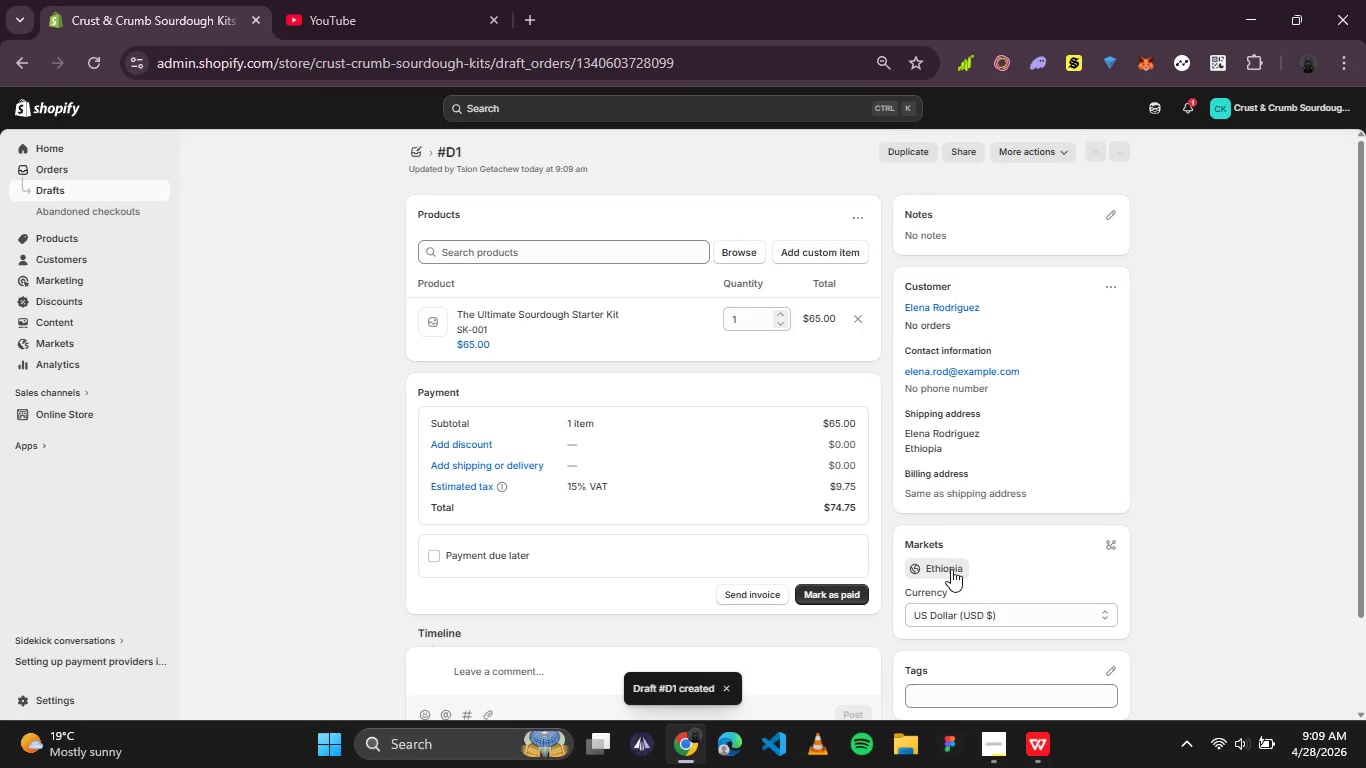 
wait(7.3)
 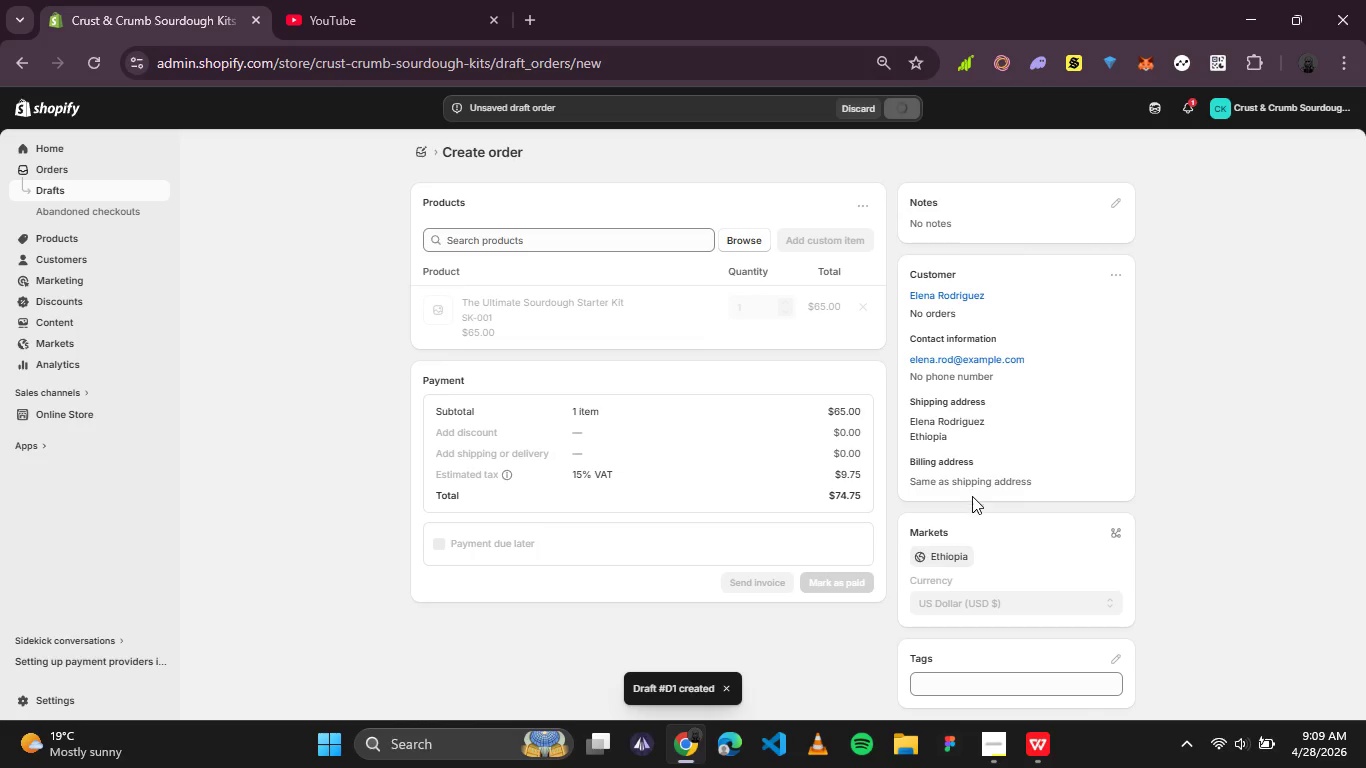 
left_click([951, 569])
 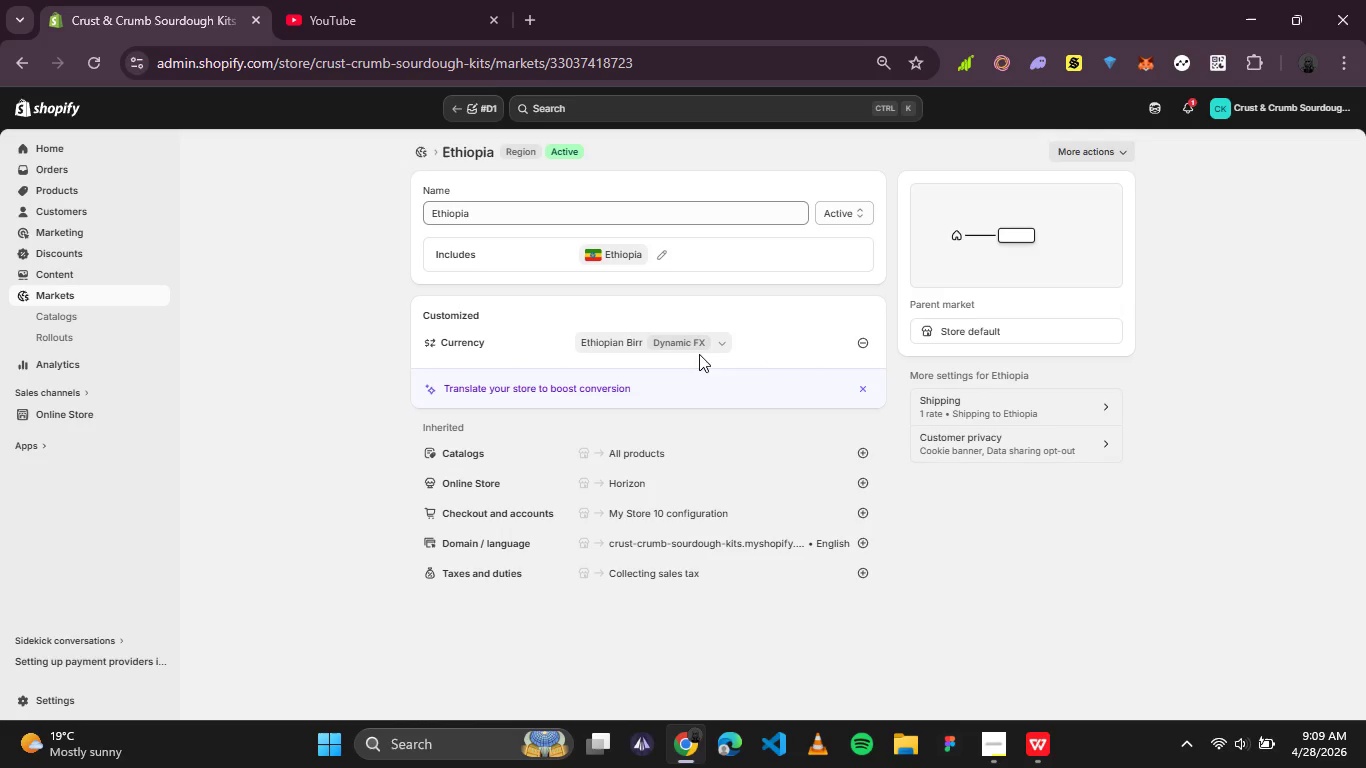 
left_click_drag(start_coordinate=[487, 212], to_coordinate=[398, 209])
 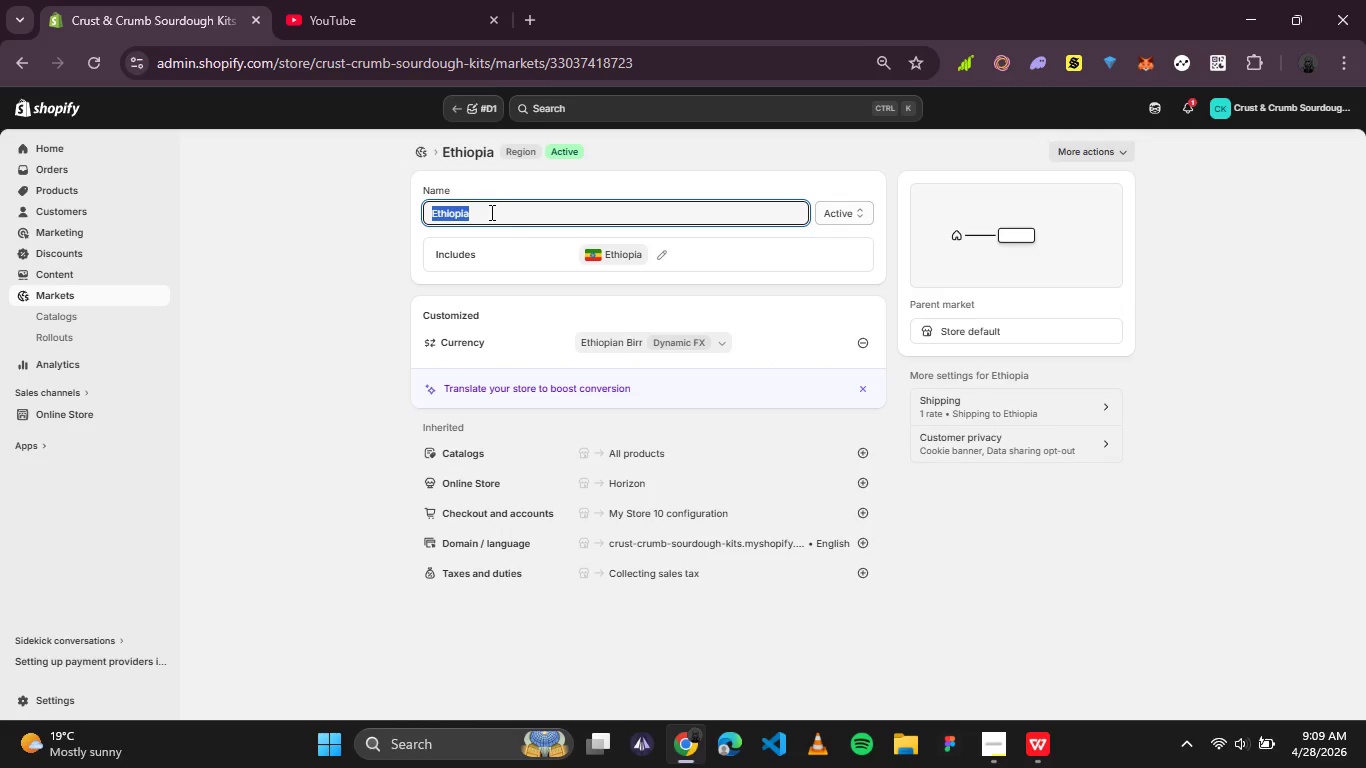 
wait(5.36)
 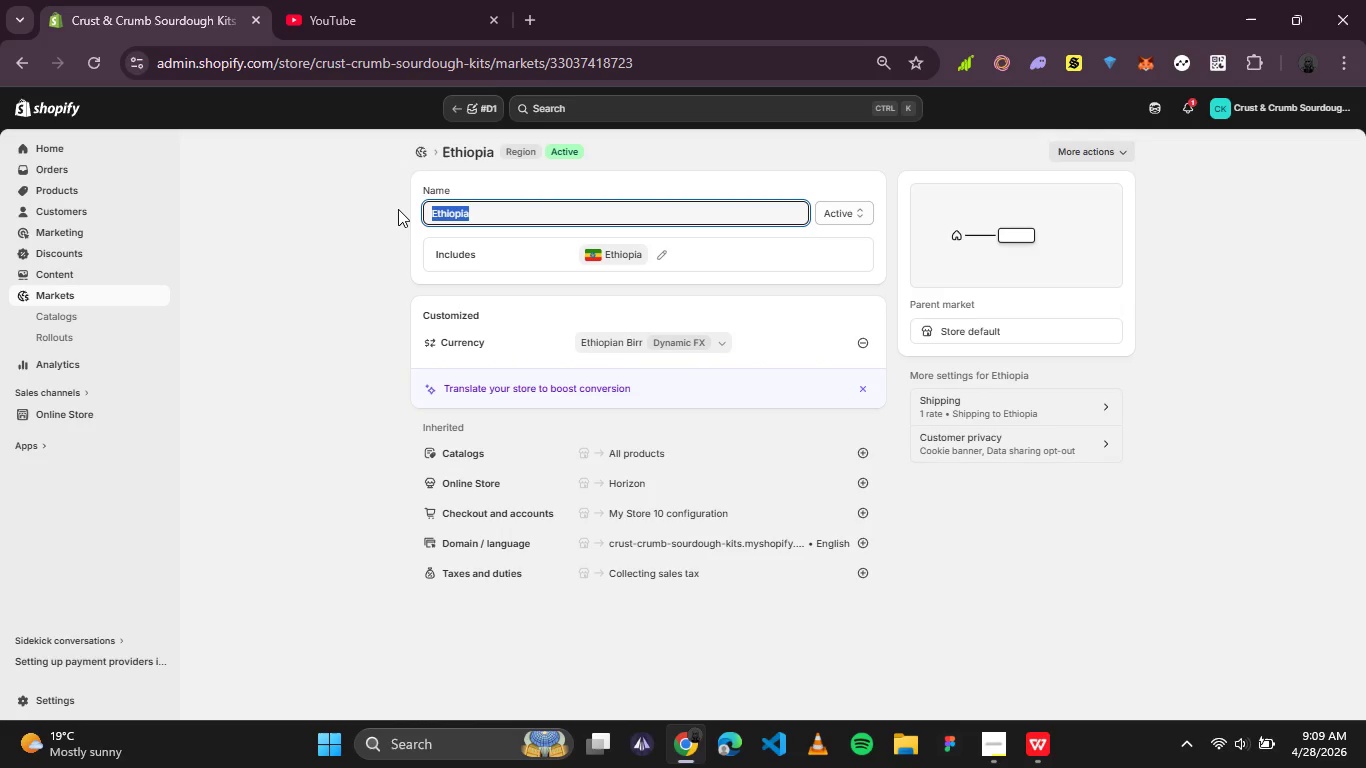 
type(United States)
 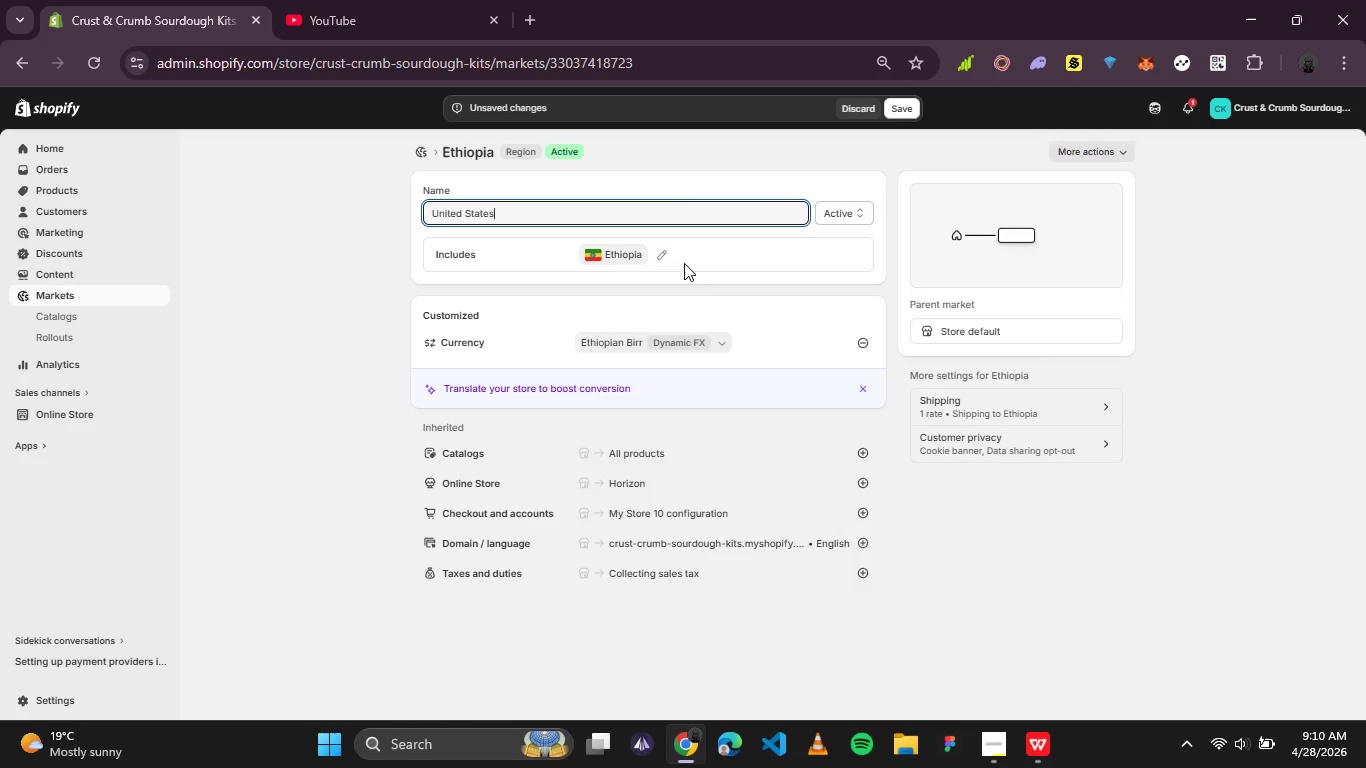 
left_click([661, 255])
 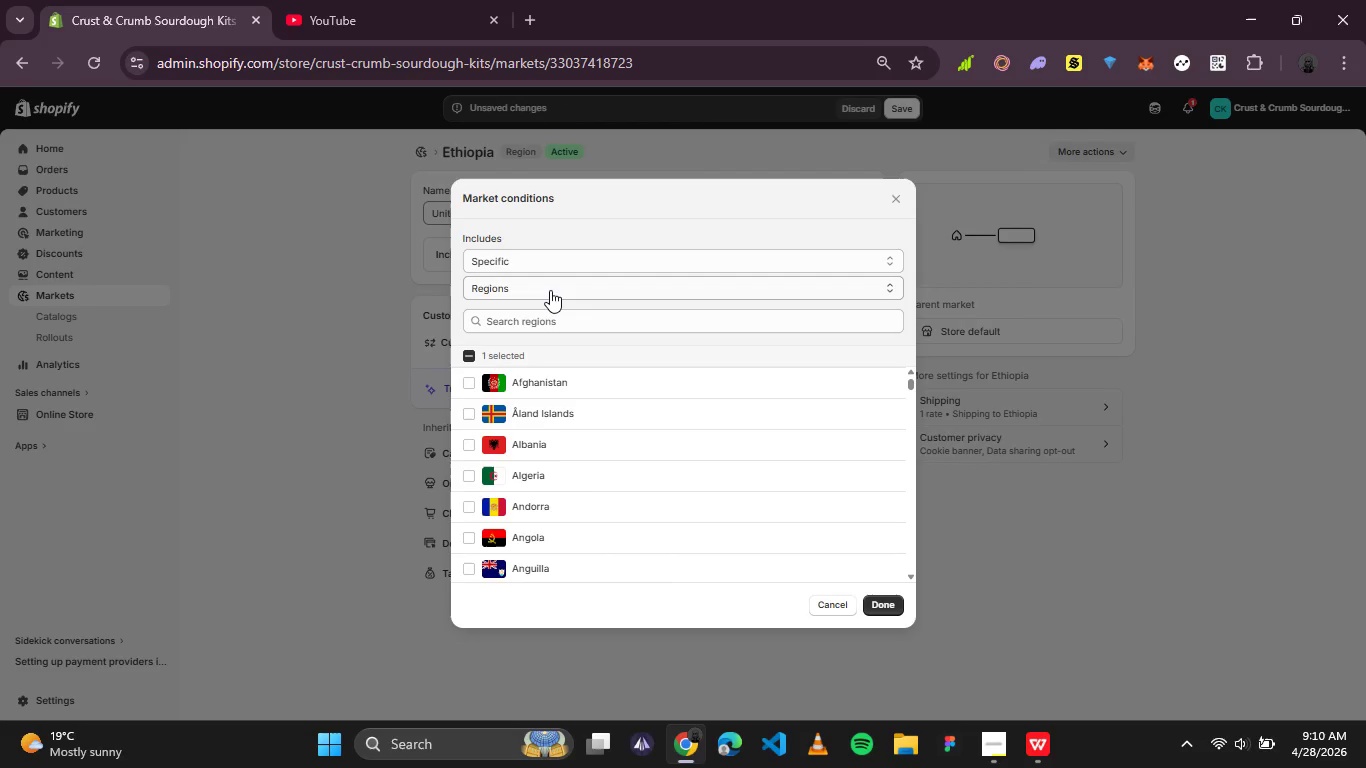 
scroll: coordinate [557, 423], scroll_direction: down, amount: 7.0
 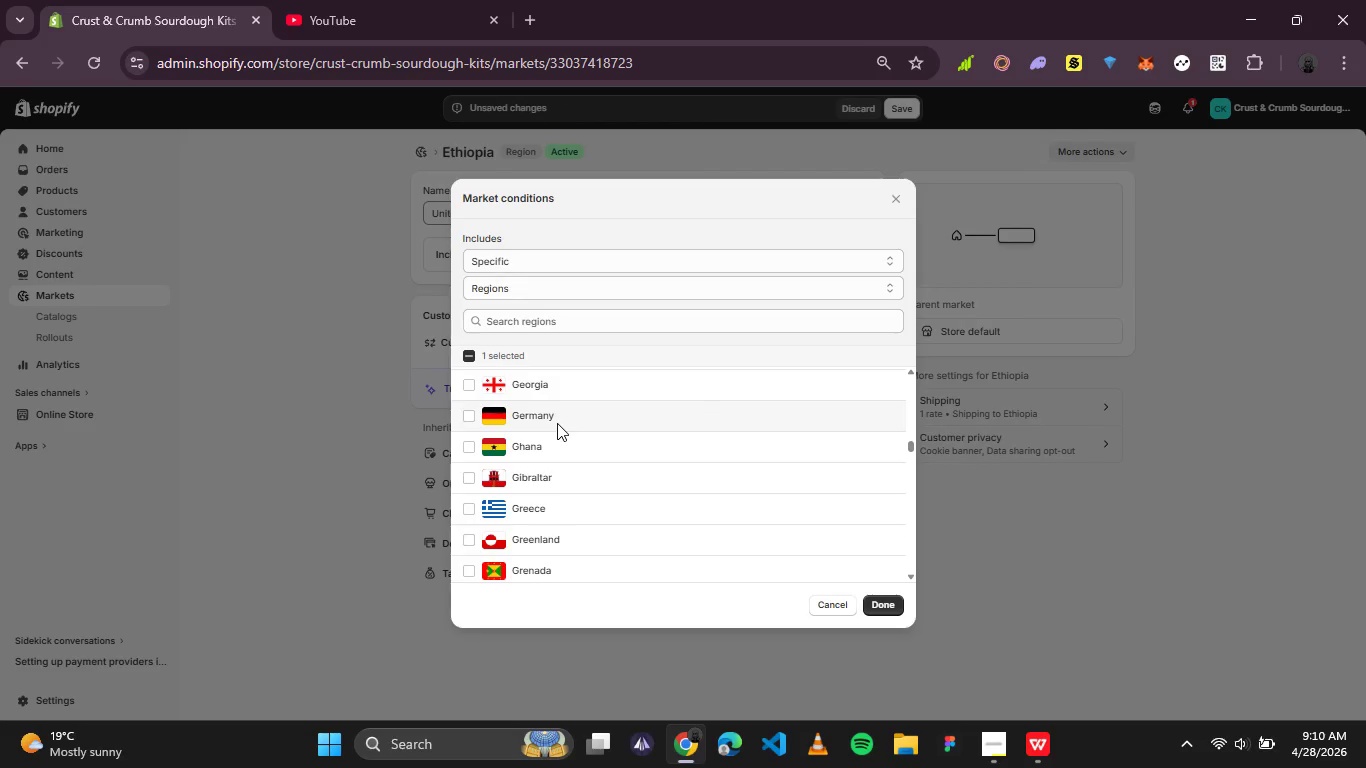 
scroll: coordinate [557, 423], scroll_direction: none, amount: 0.0
 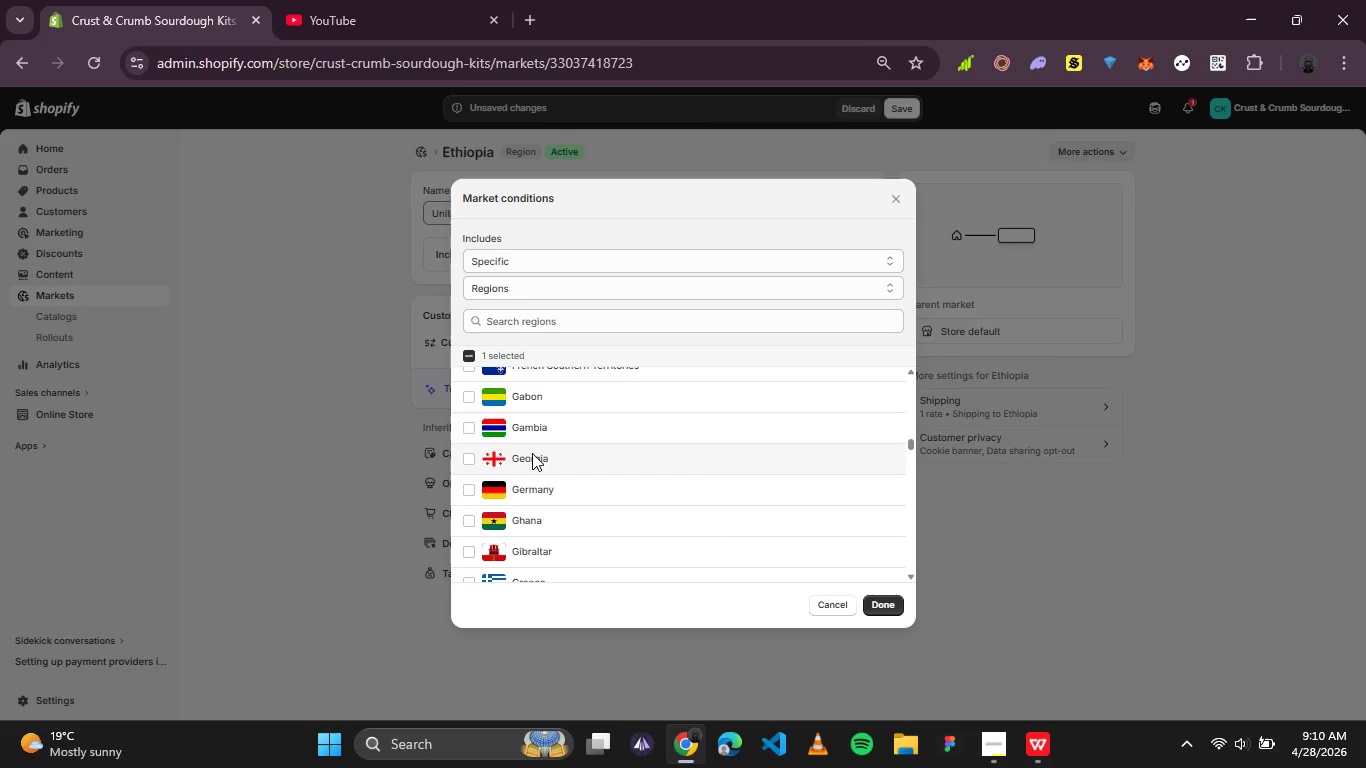 
left_click([470, 350])
 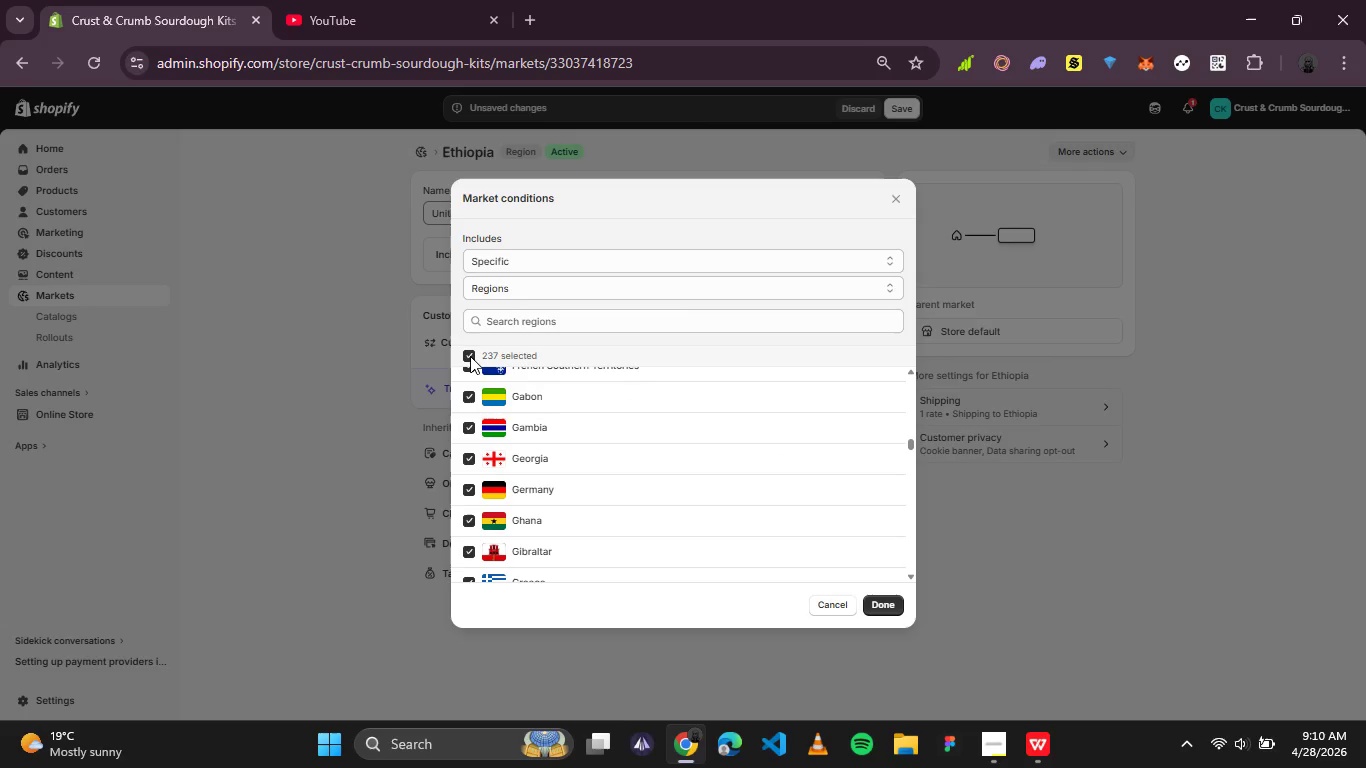 
left_click([470, 356])
 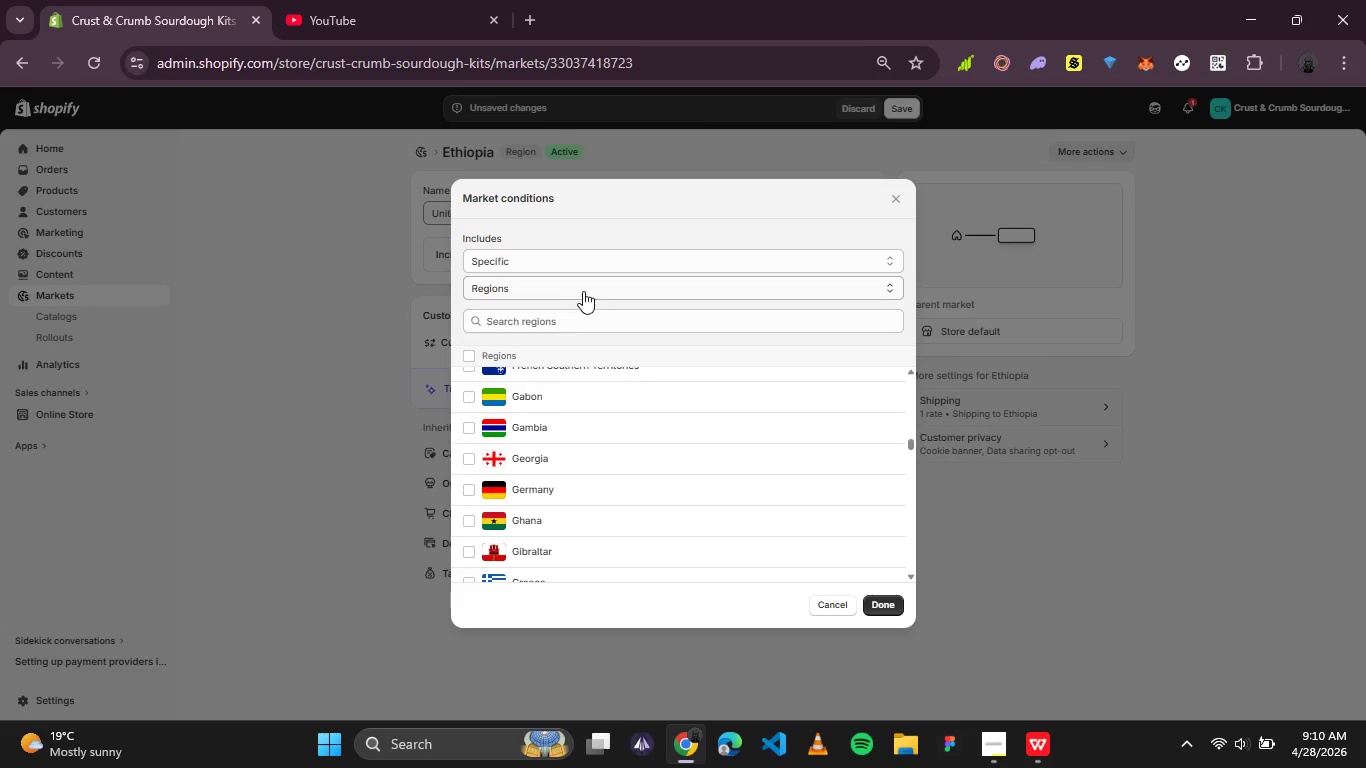 
left_click([568, 321])
 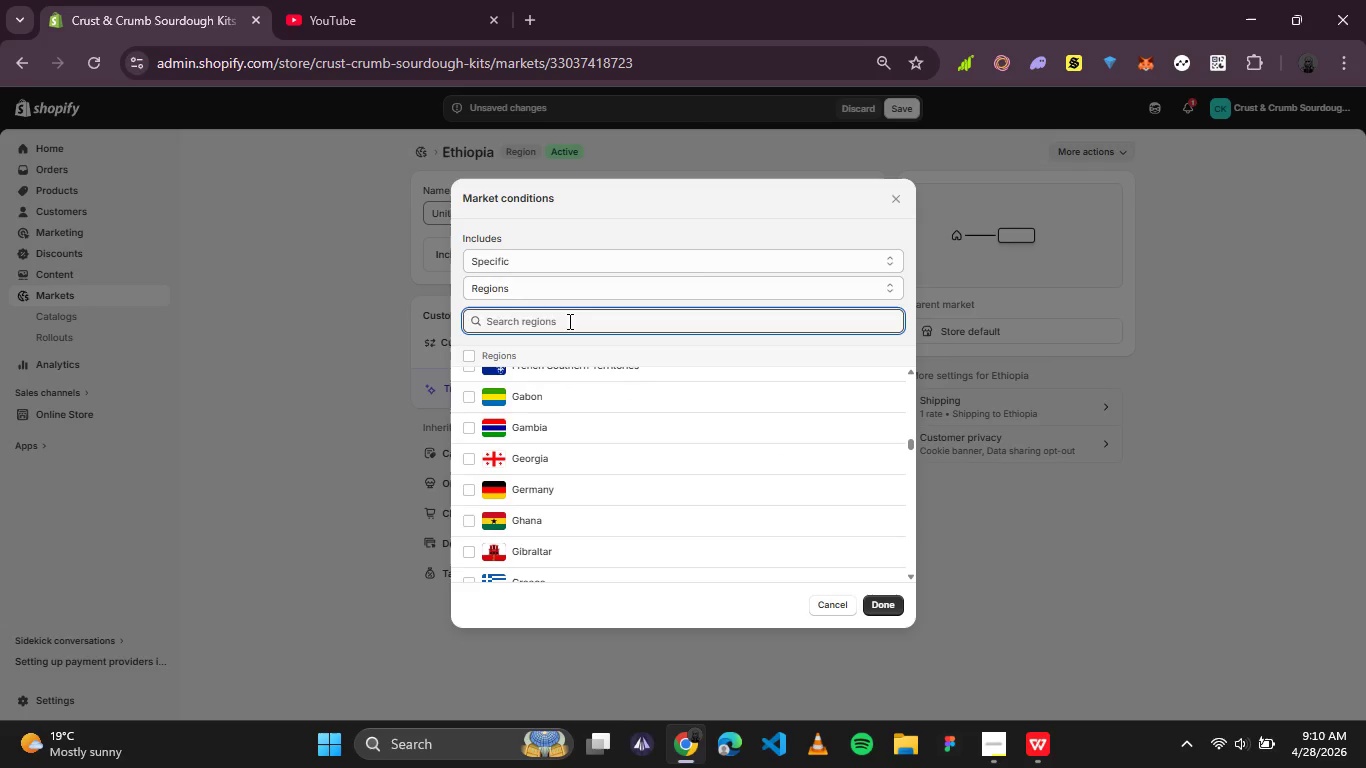 
type(uni)
 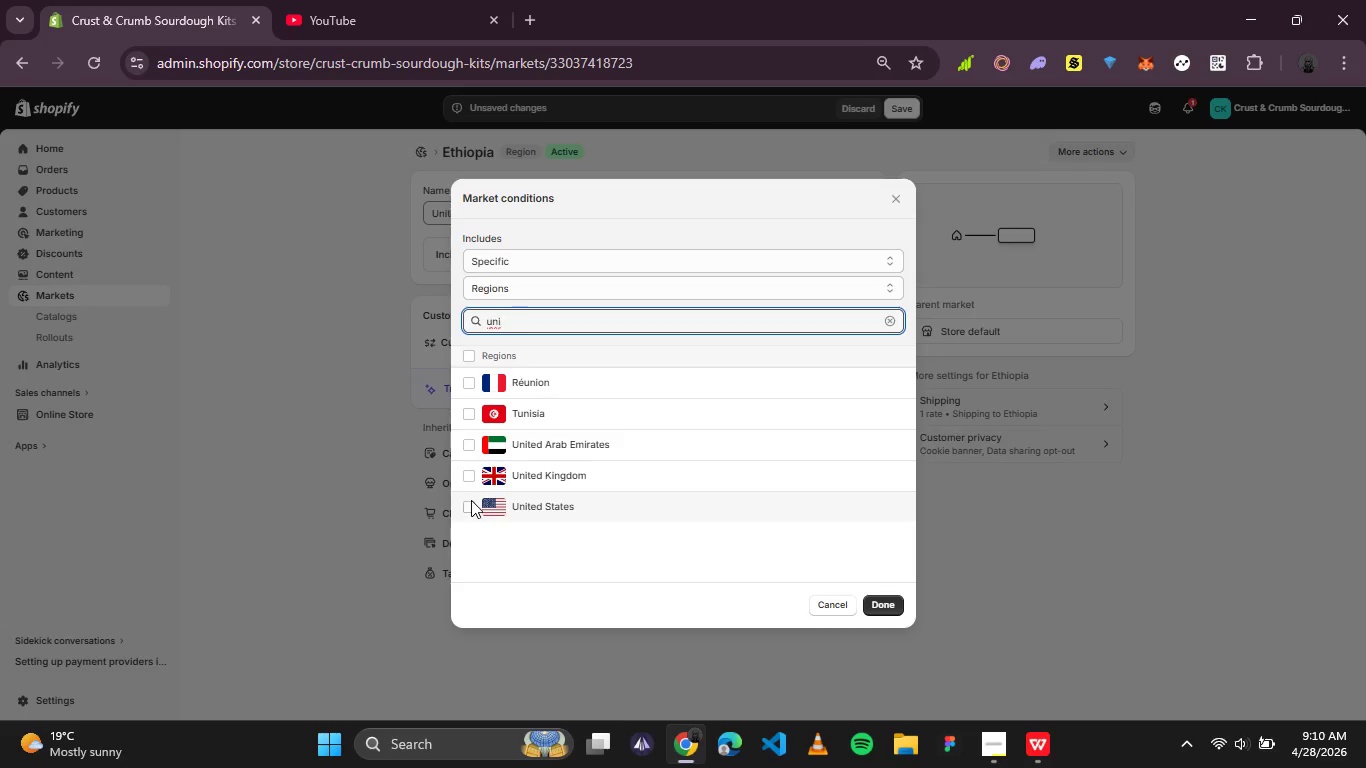 
left_click([468, 504])
 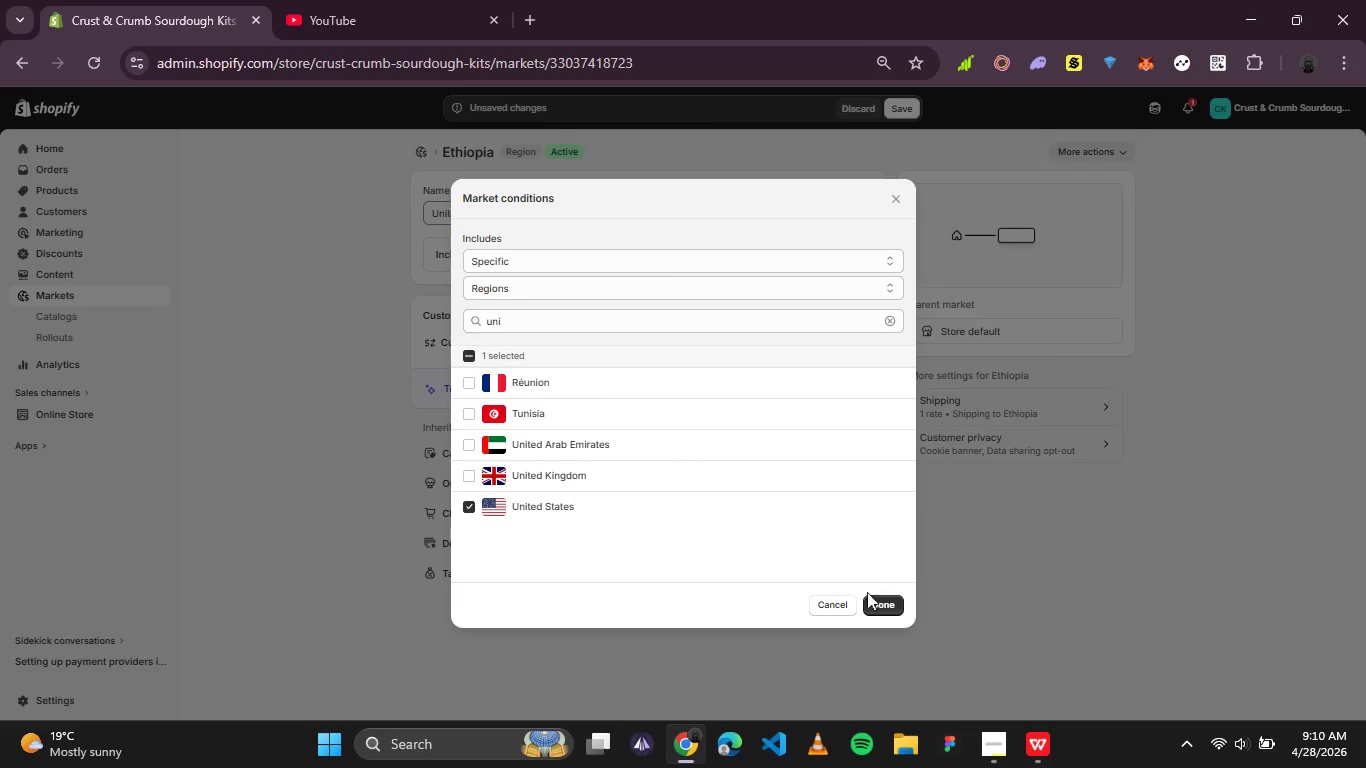 
left_click([871, 602])
 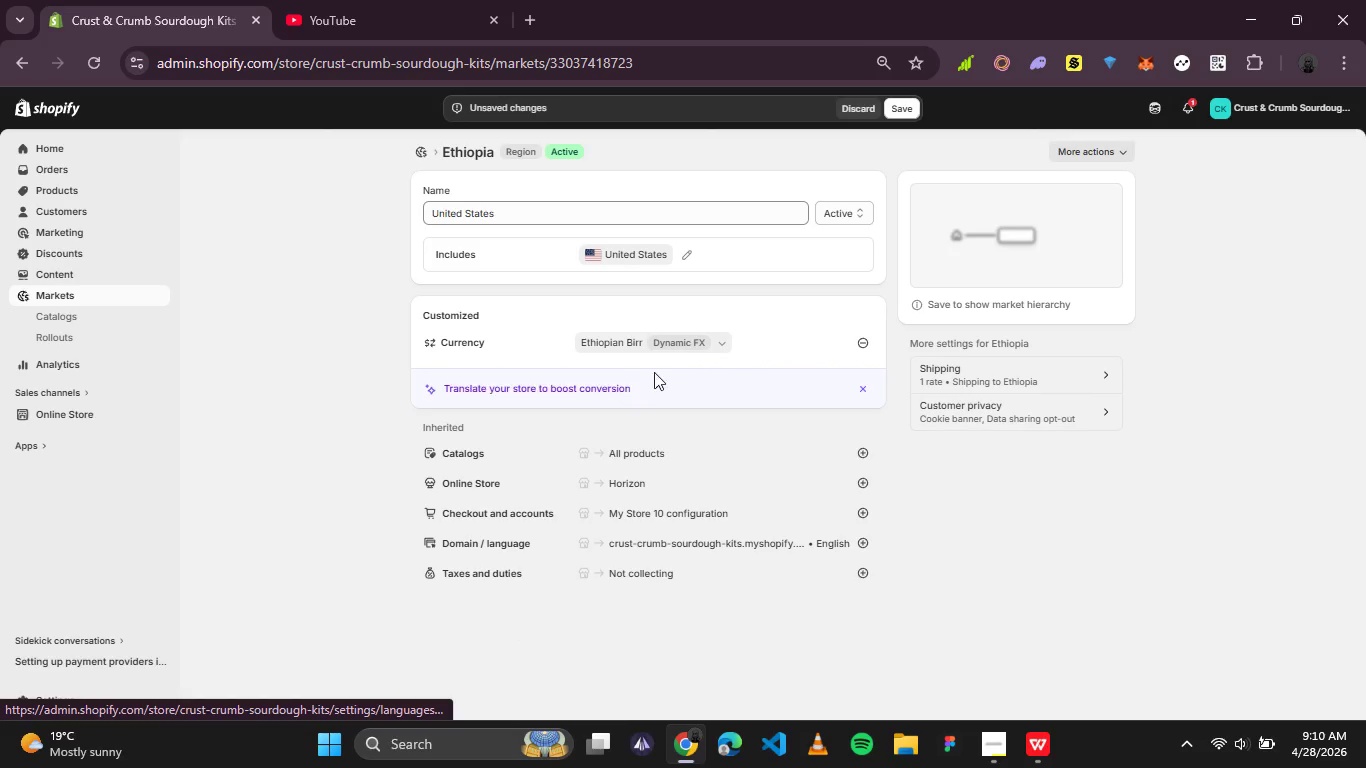 
left_click([718, 343])
 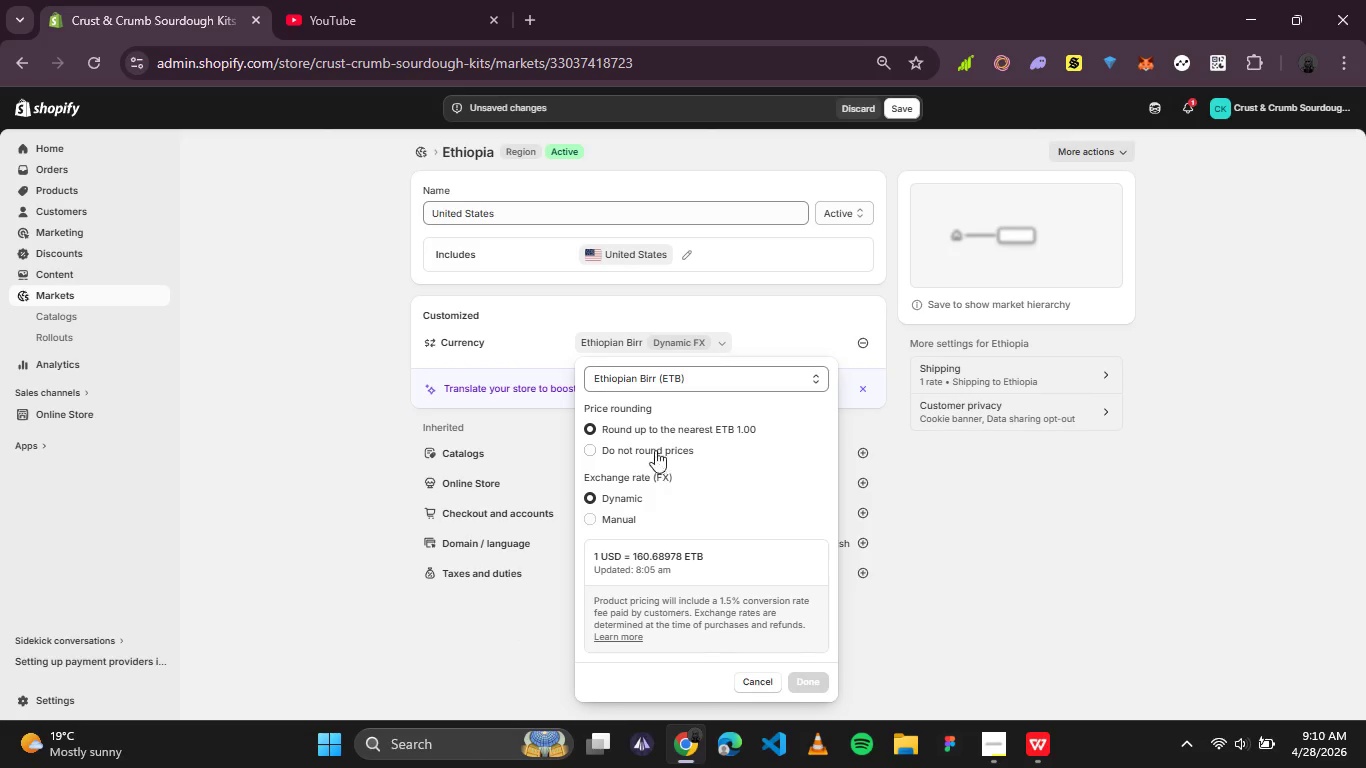 
left_click([762, 378])
 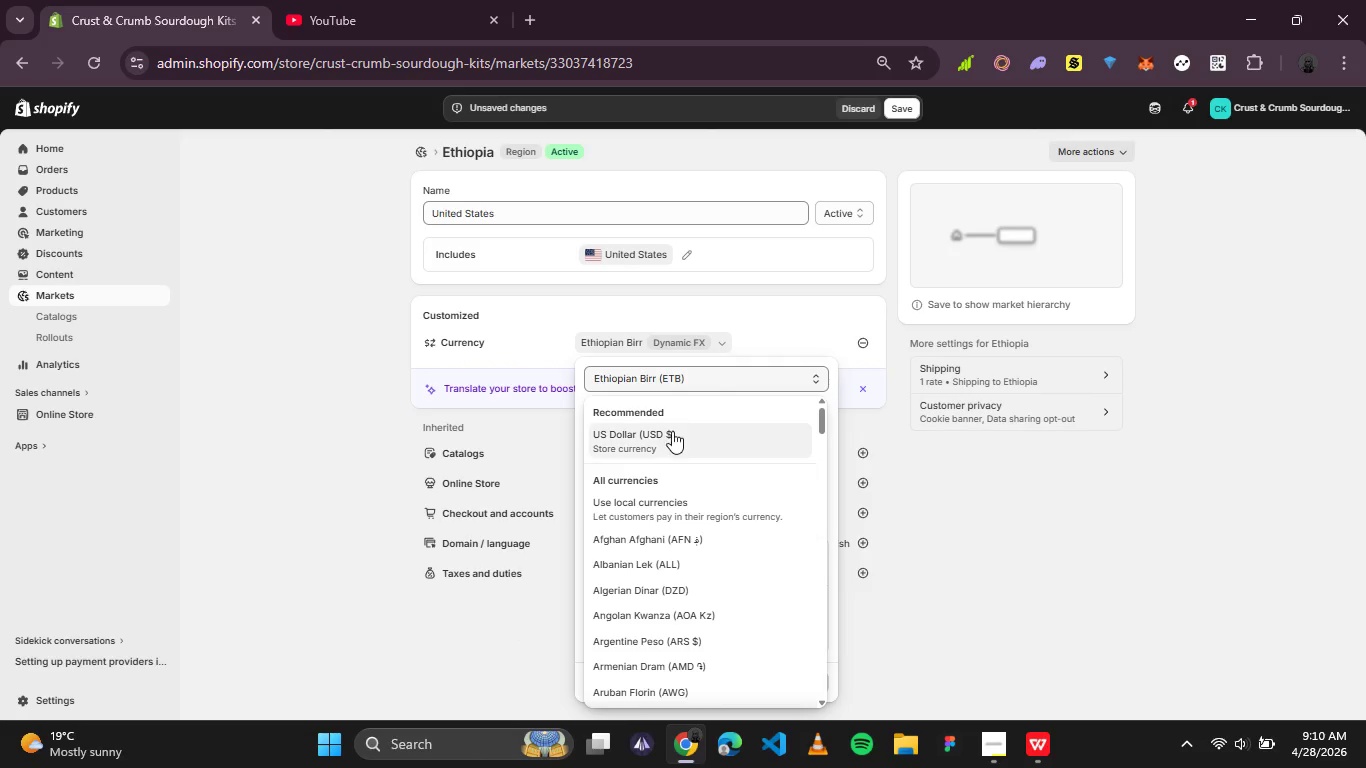 
left_click([671, 433])
 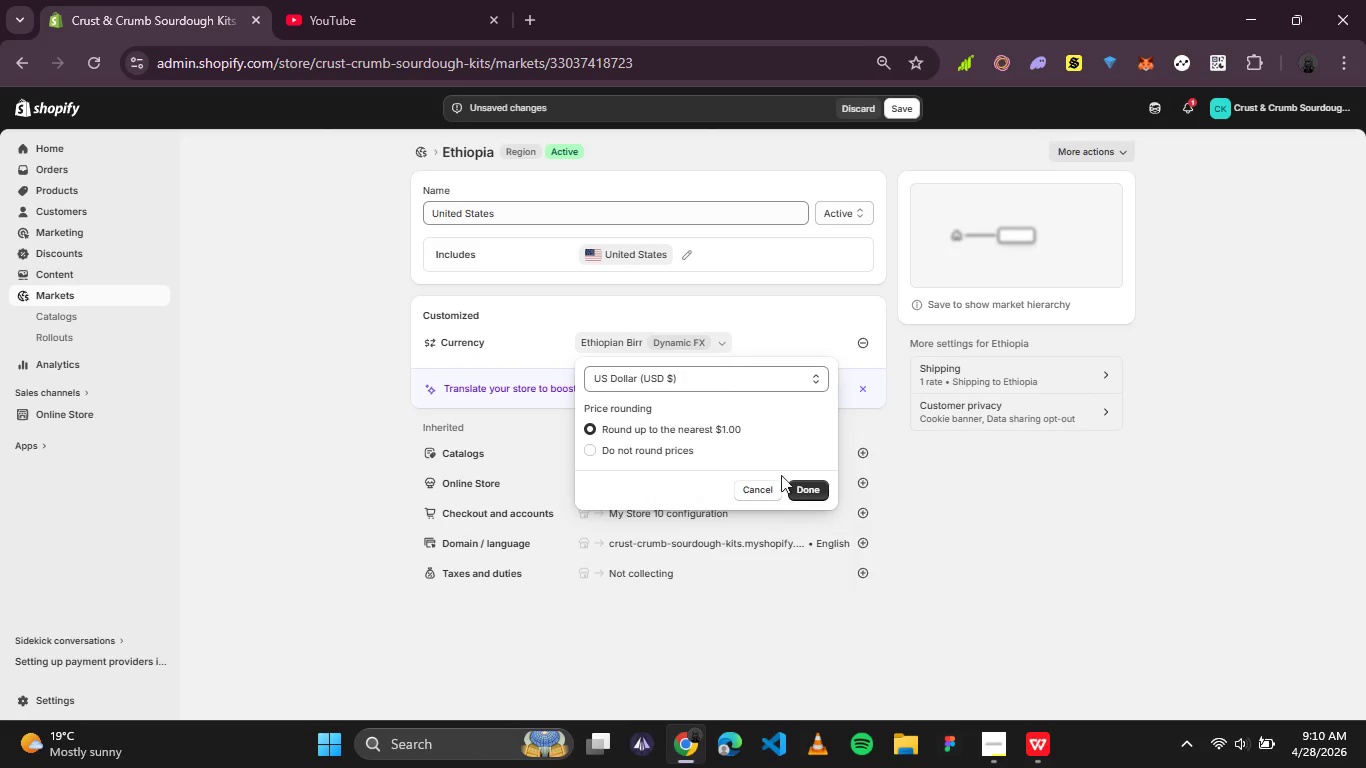 
left_click([800, 494])
 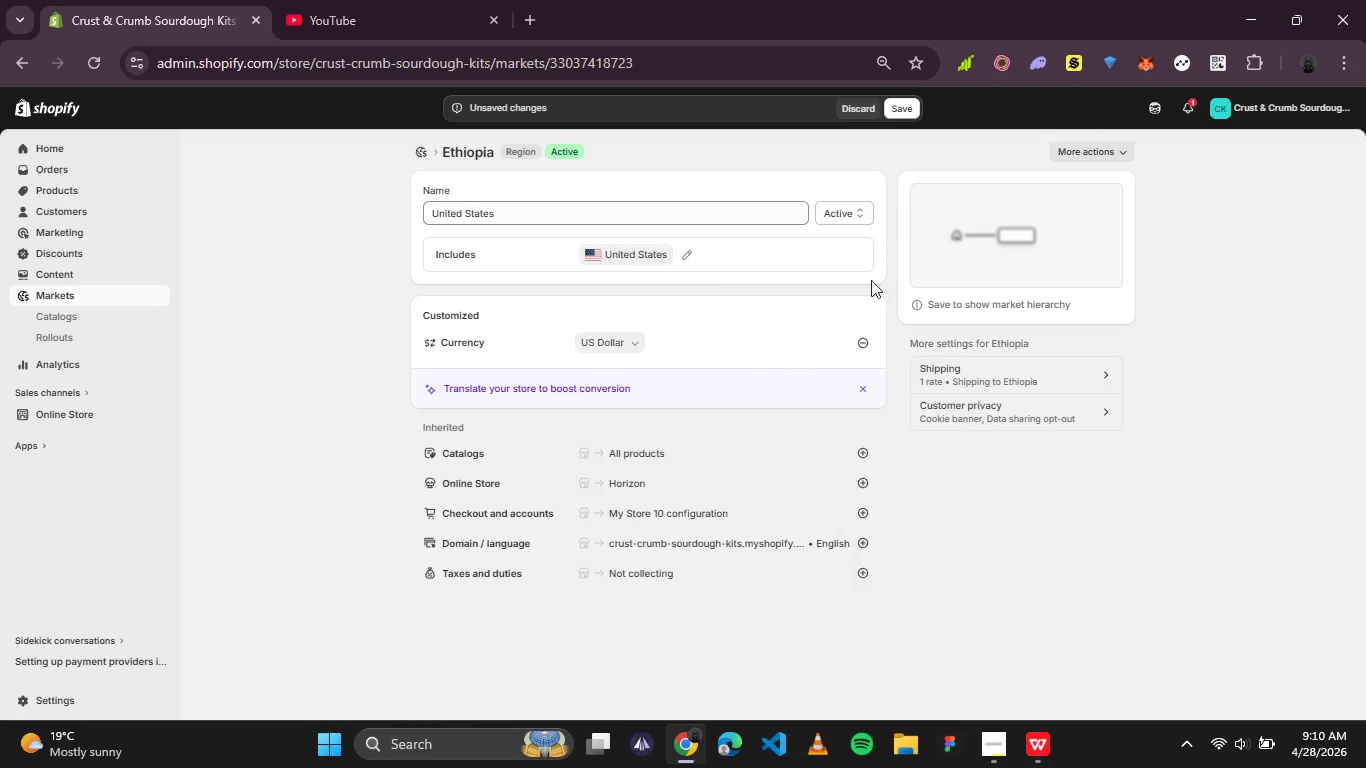 
wait(5.59)
 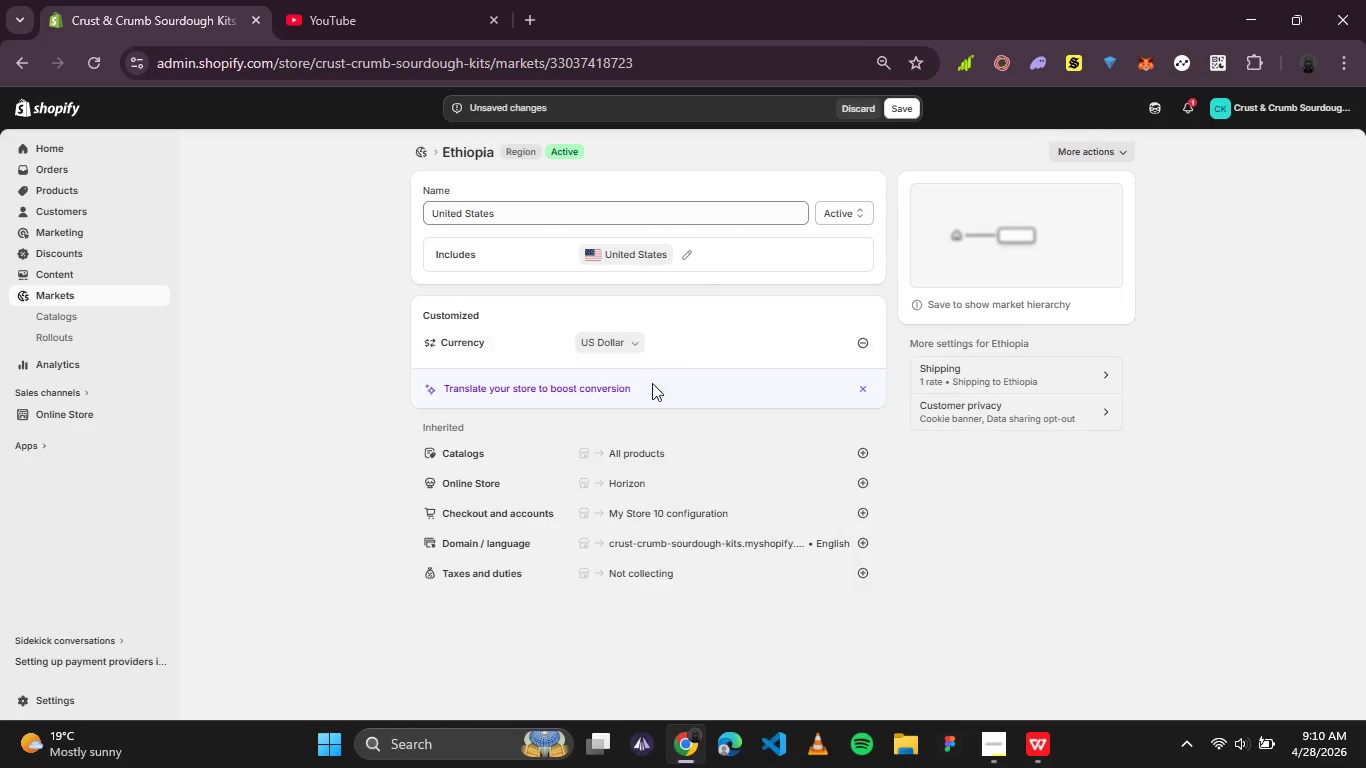 
left_click([893, 112])
 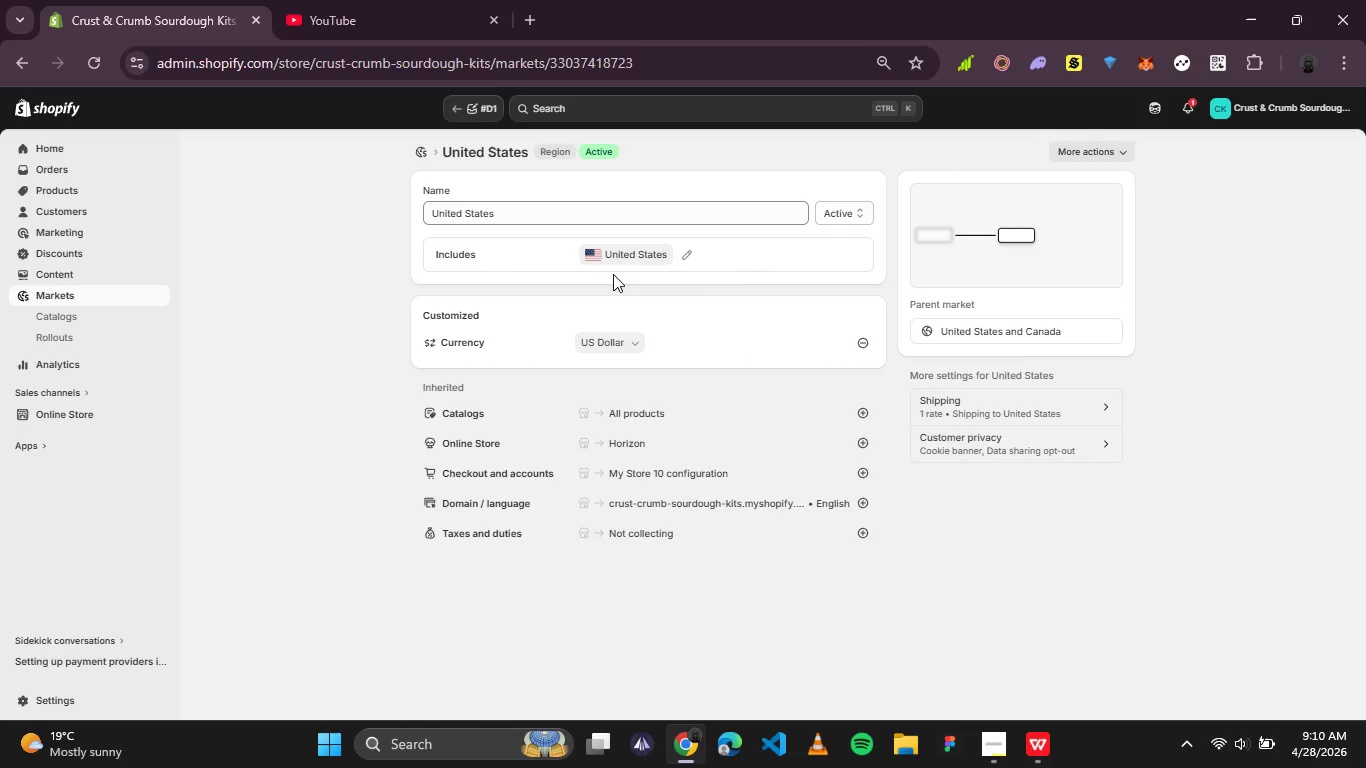 
wait(6.11)
 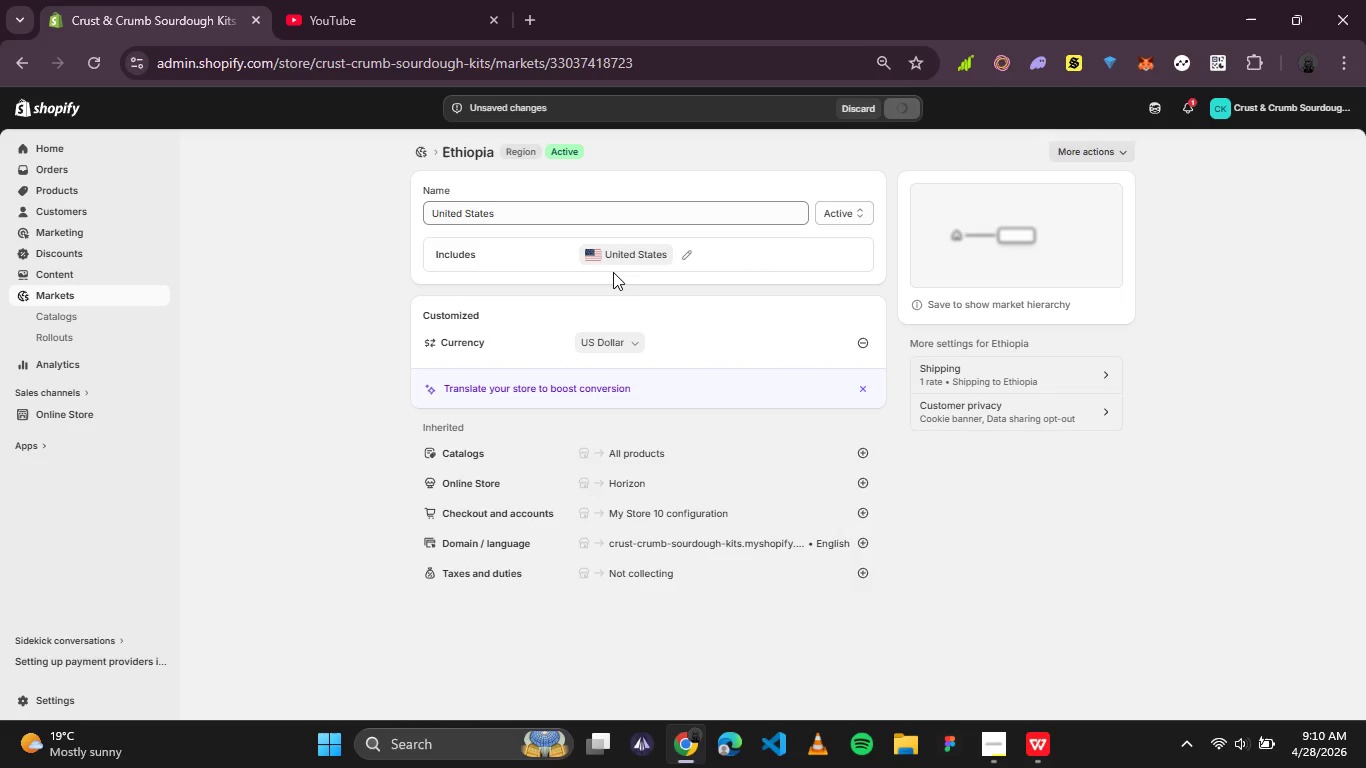 
left_click([413, 148])
 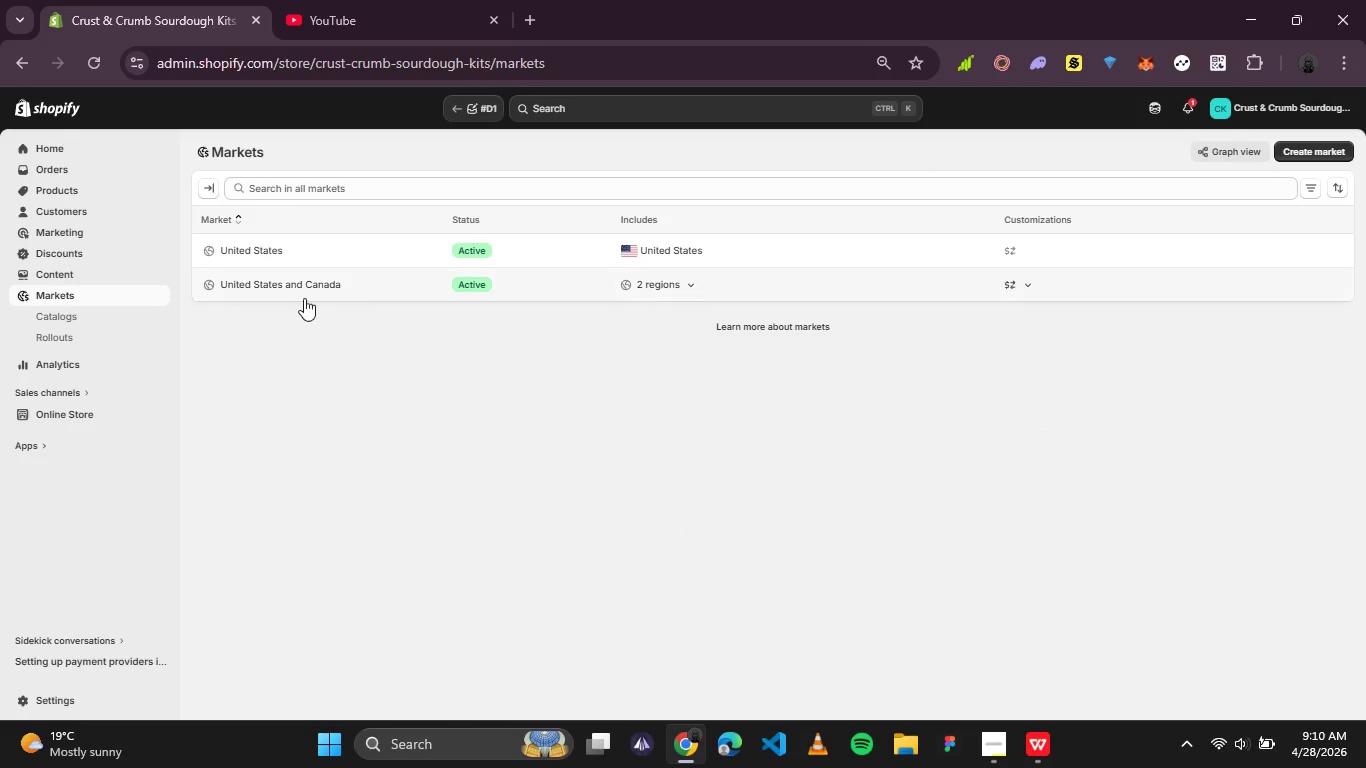 
left_click([467, 101])
 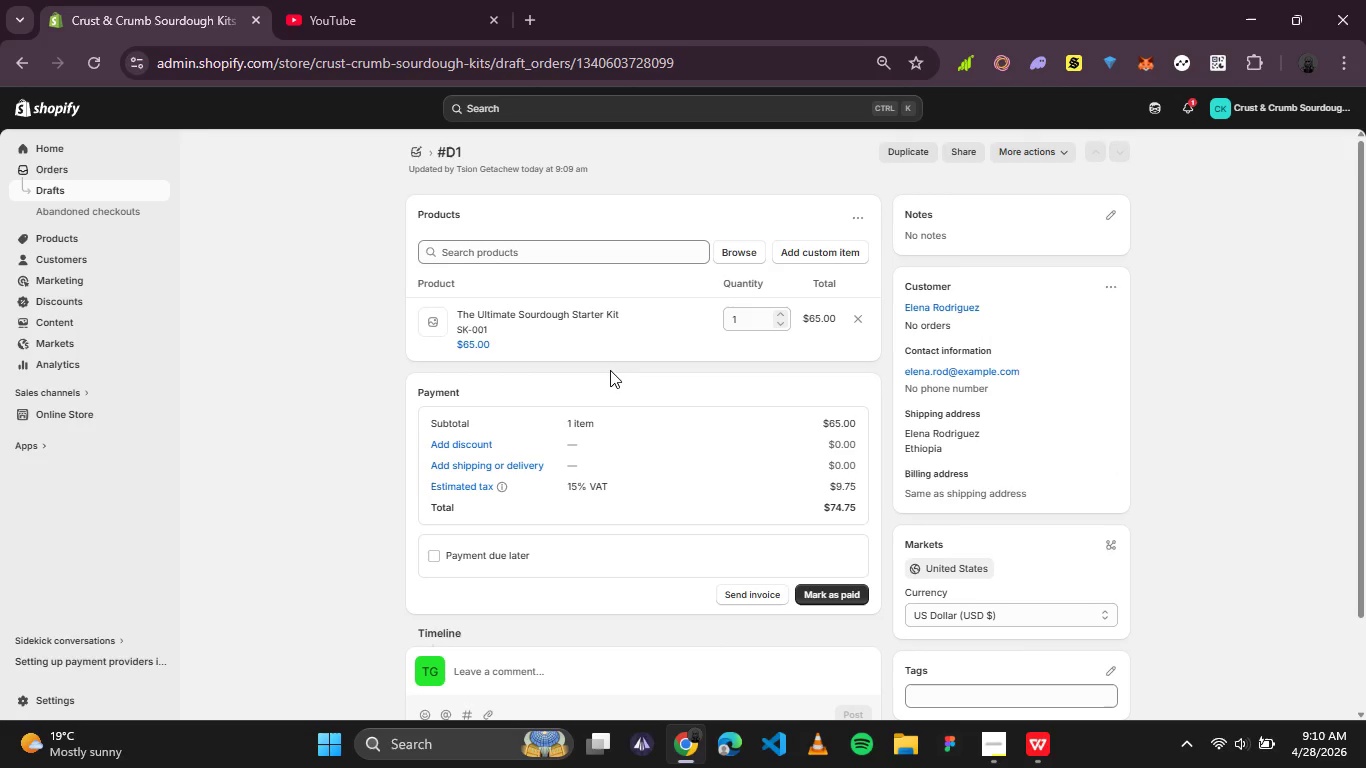 
wait(8.97)
 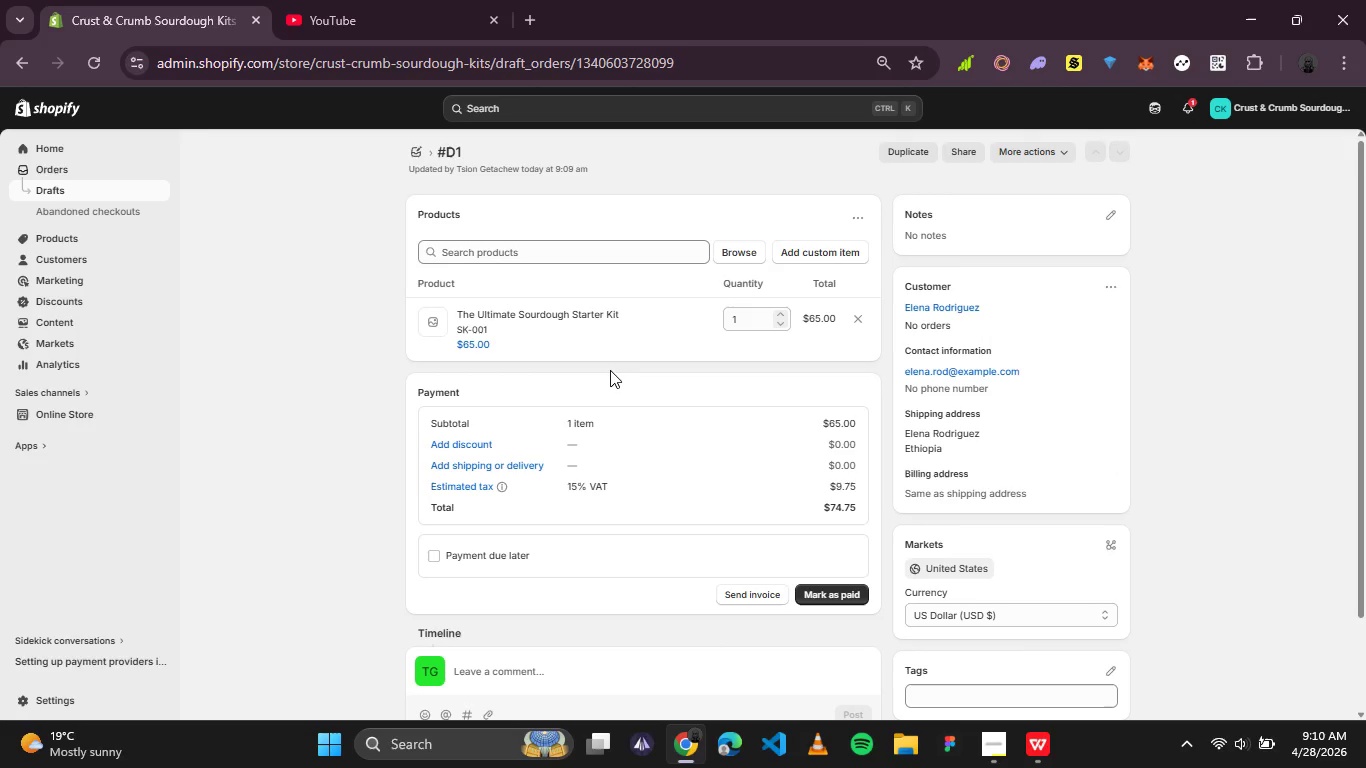 
scroll: coordinate [1182, 329], scroll_direction: none, amount: 0.0
 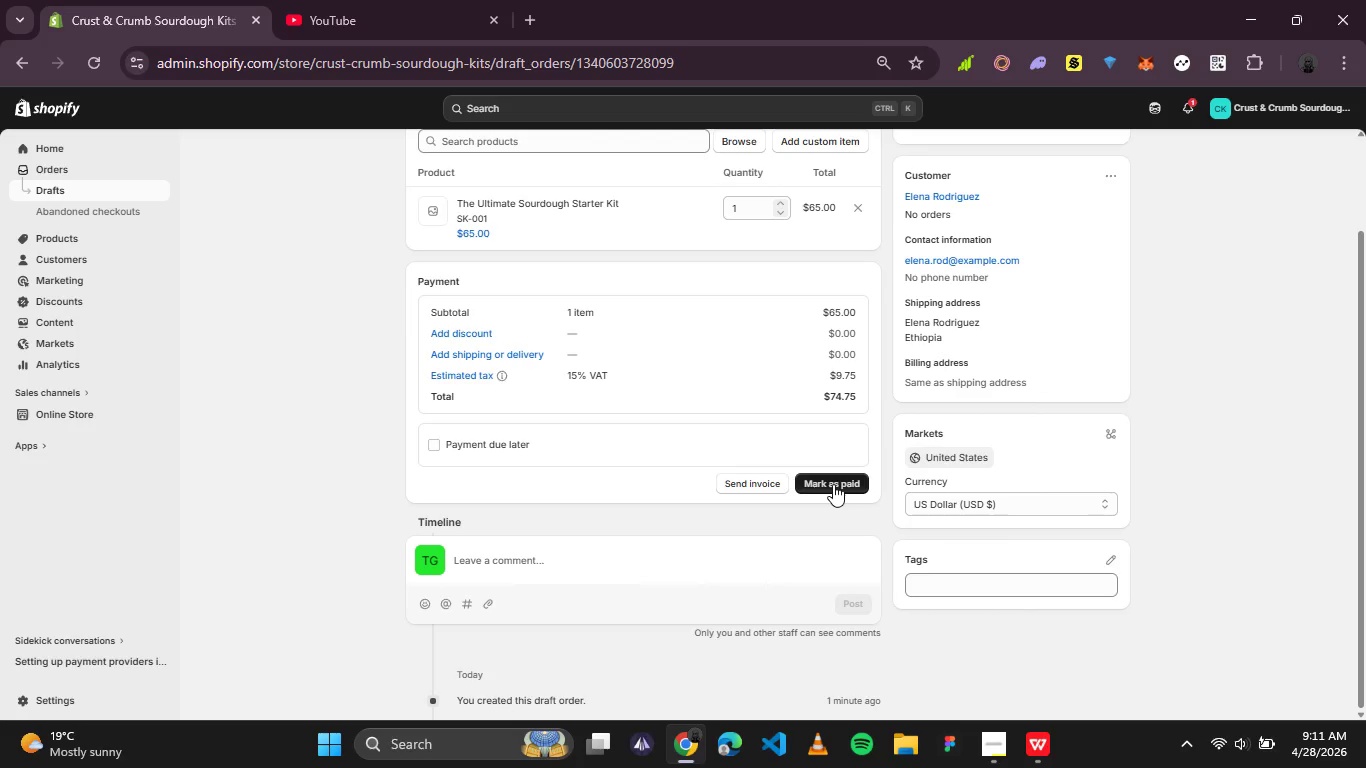 
left_click([837, 485])
 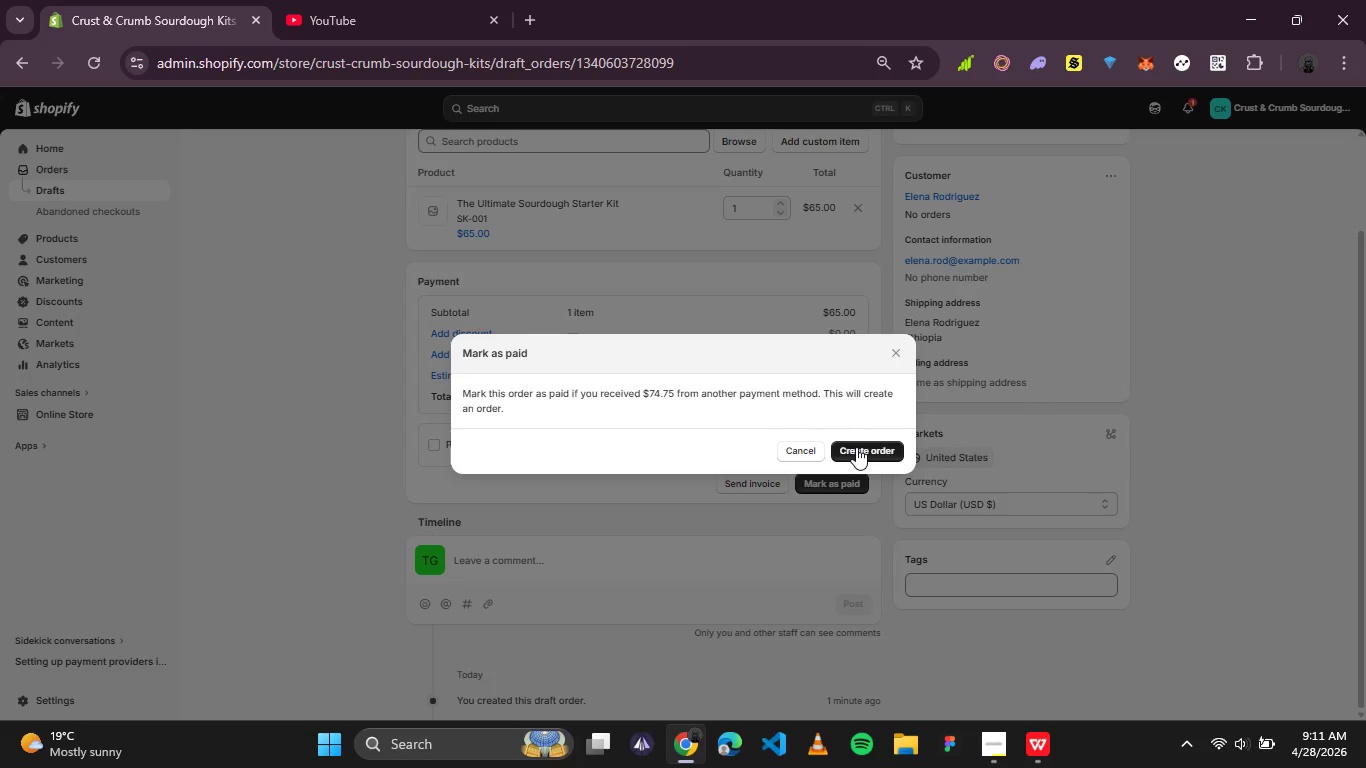 
left_click([856, 447])
 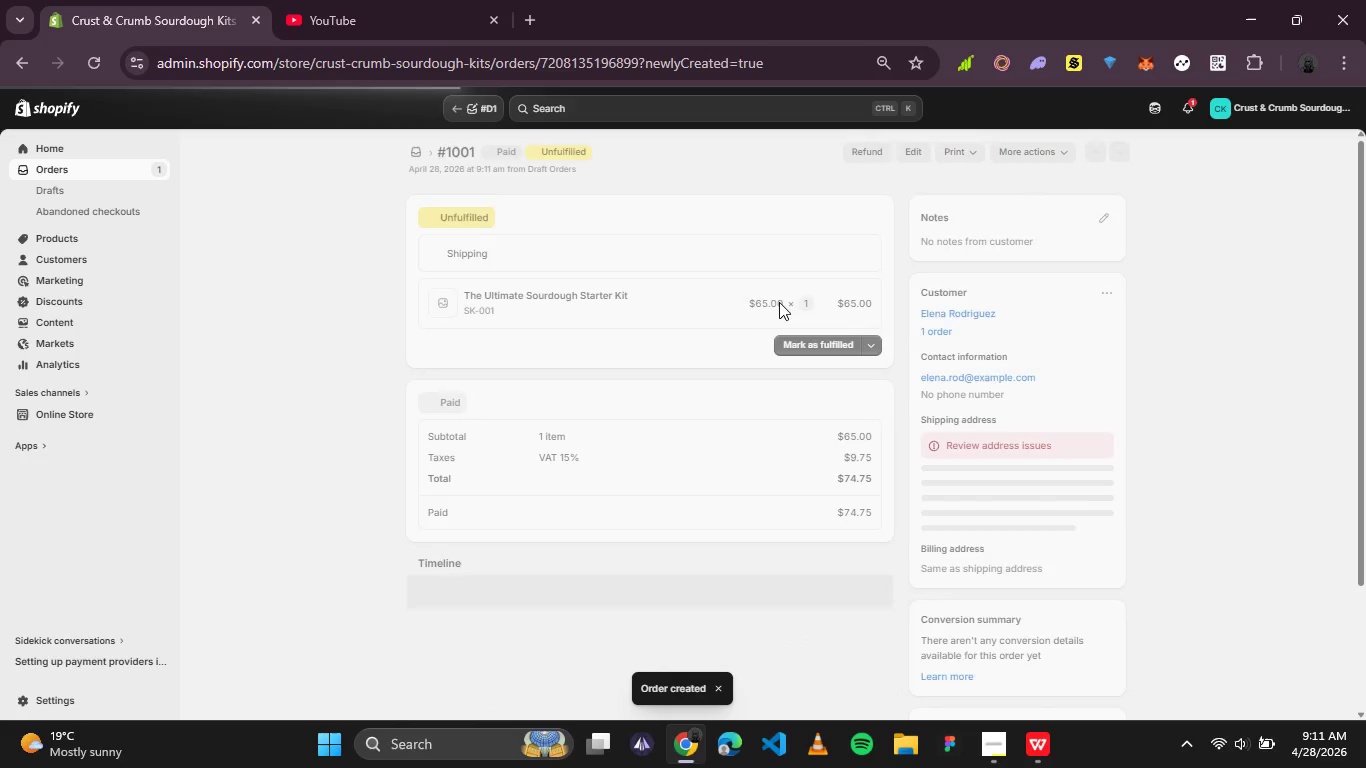 
wait(7.33)
 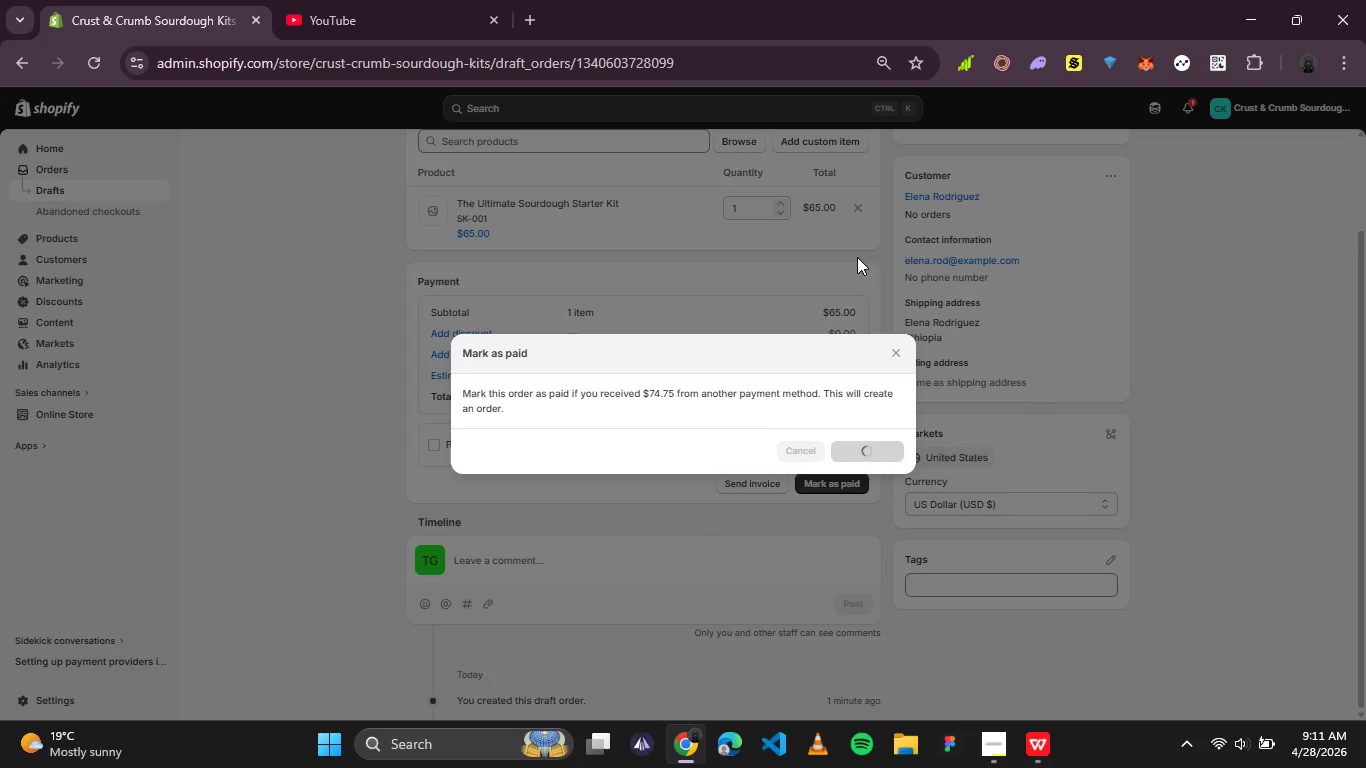 
left_click([418, 150])
 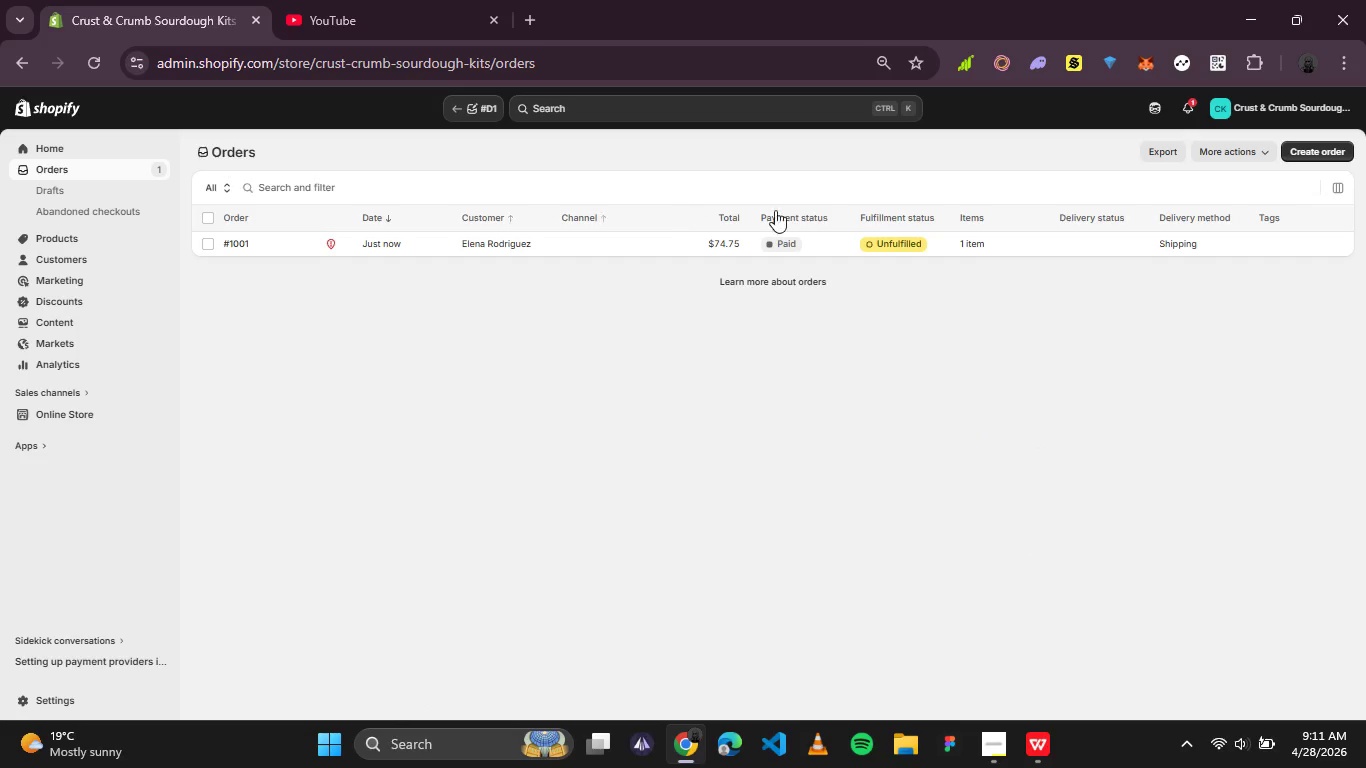 
wait(9.03)
 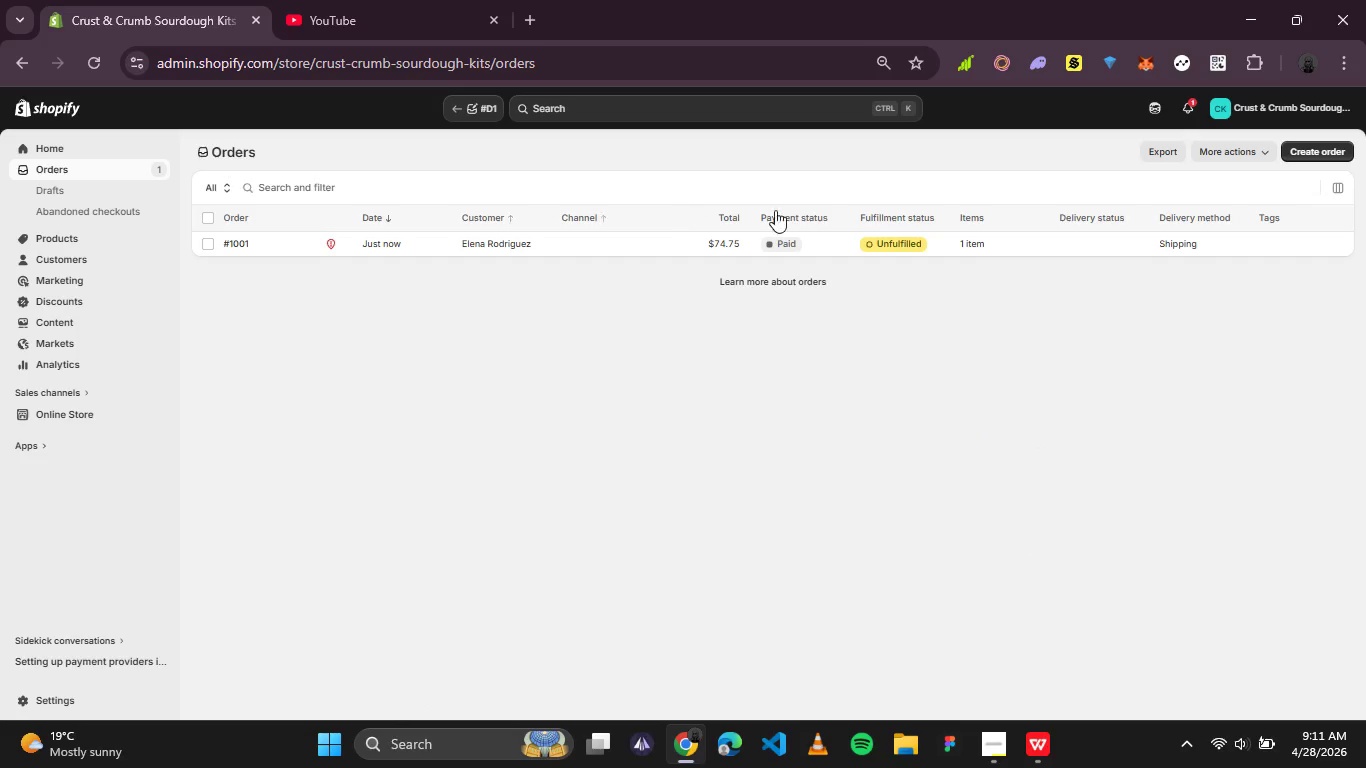 
left_click([991, 753])